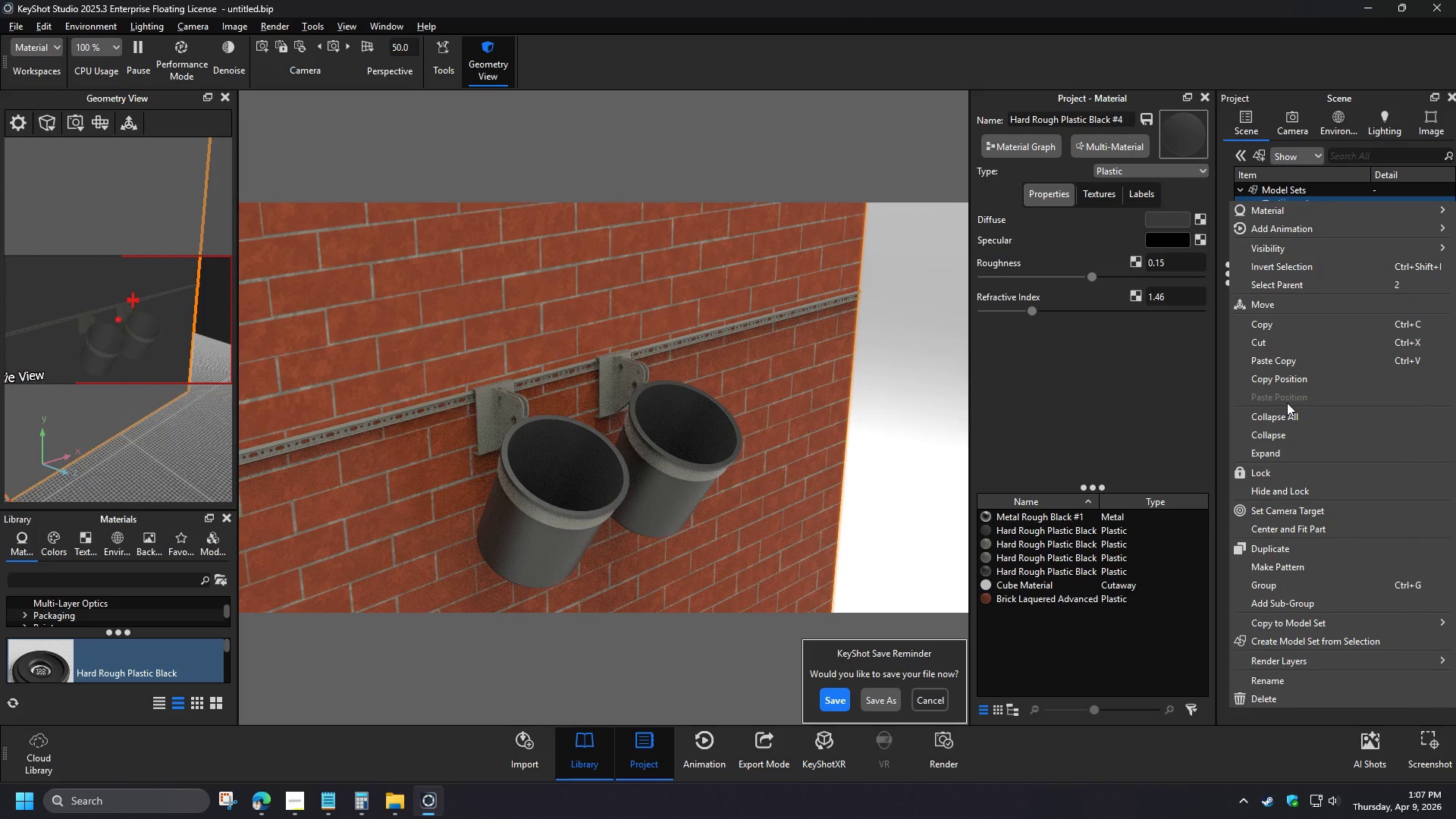 
left_click([1288, 361])
 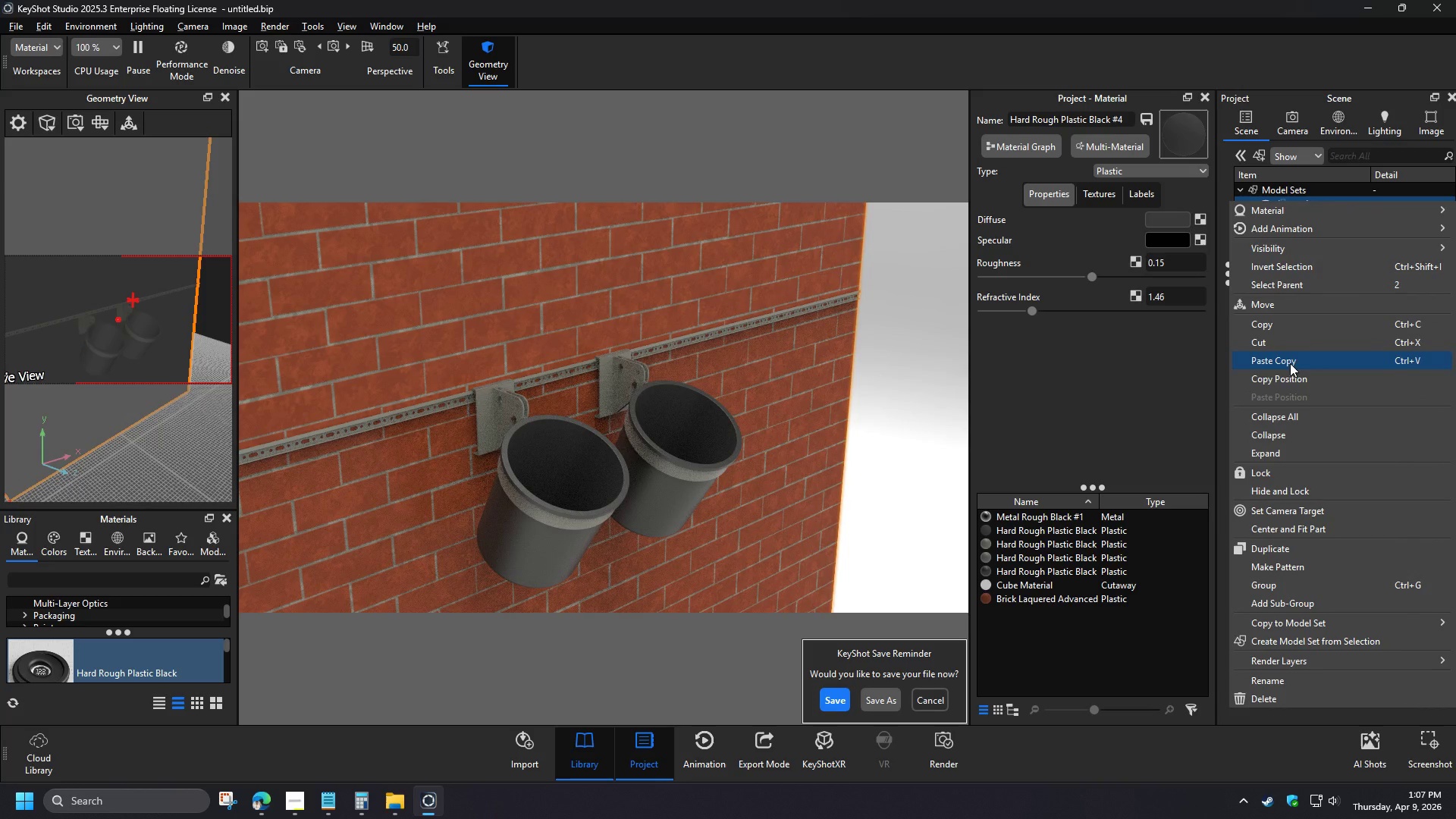 
left_click([890, 416])
 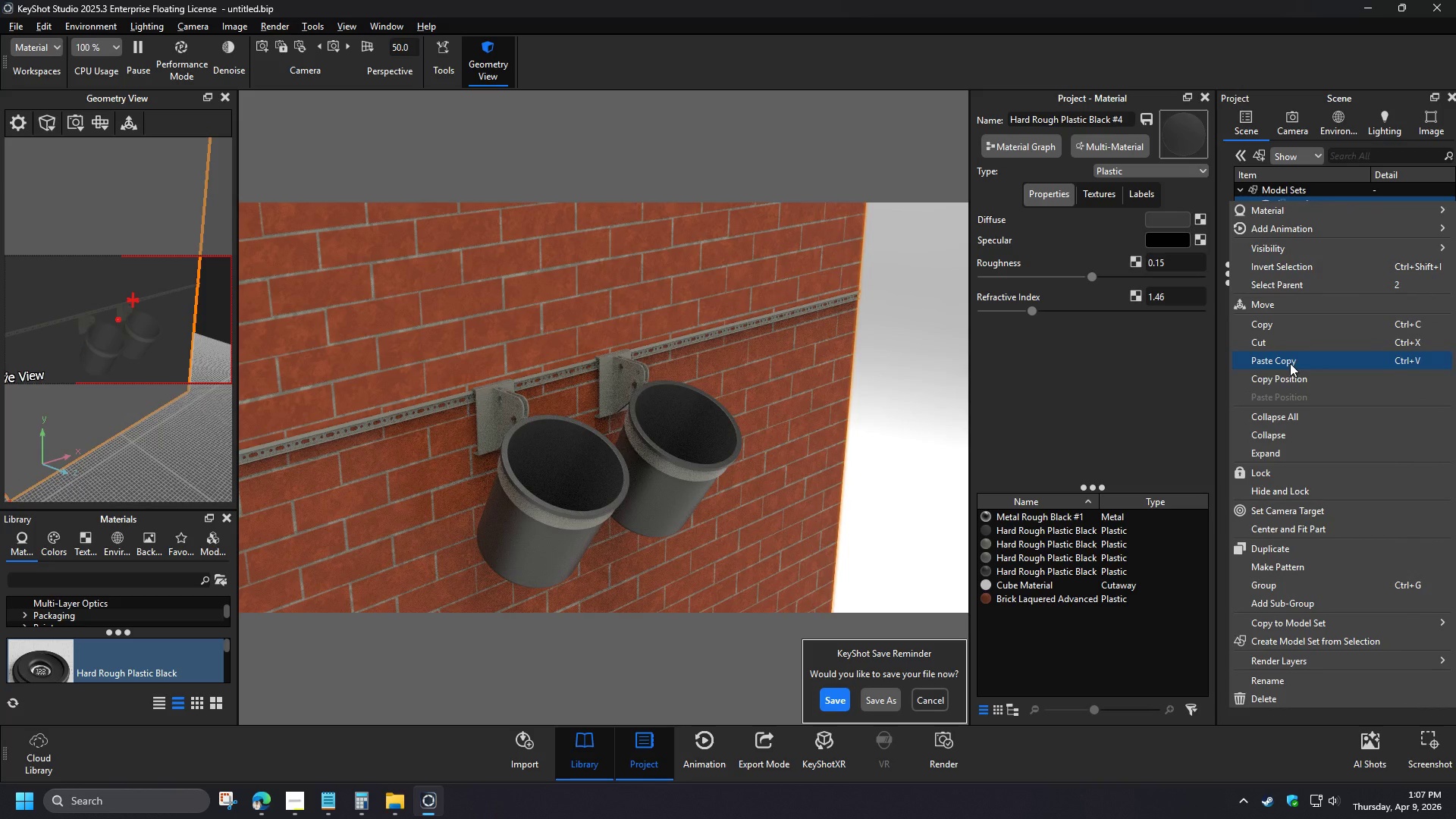 
left_click([1345, 467])
 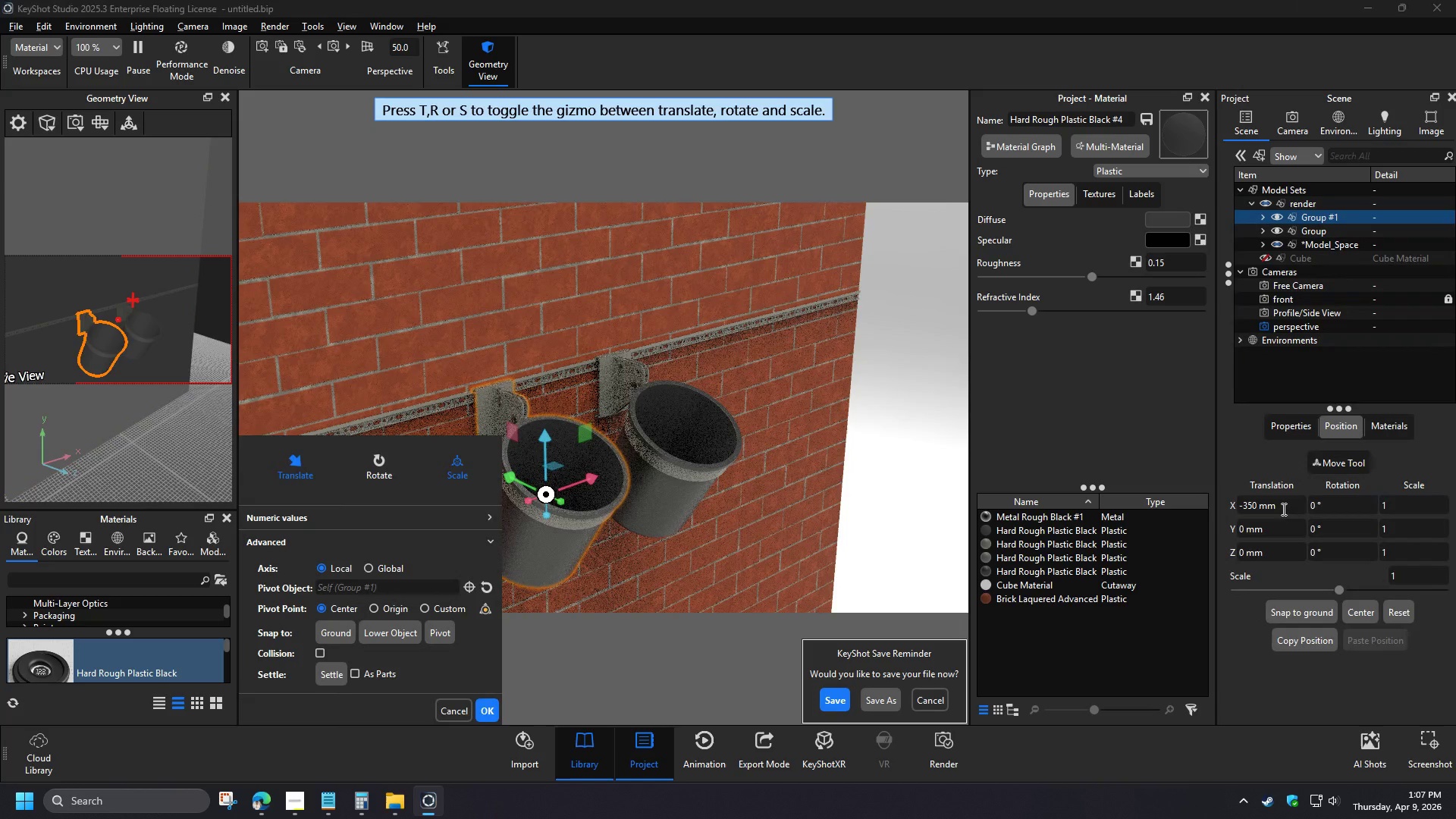 
left_click_drag(start_coordinate=[1282, 507], to_coordinate=[1244, 511])
 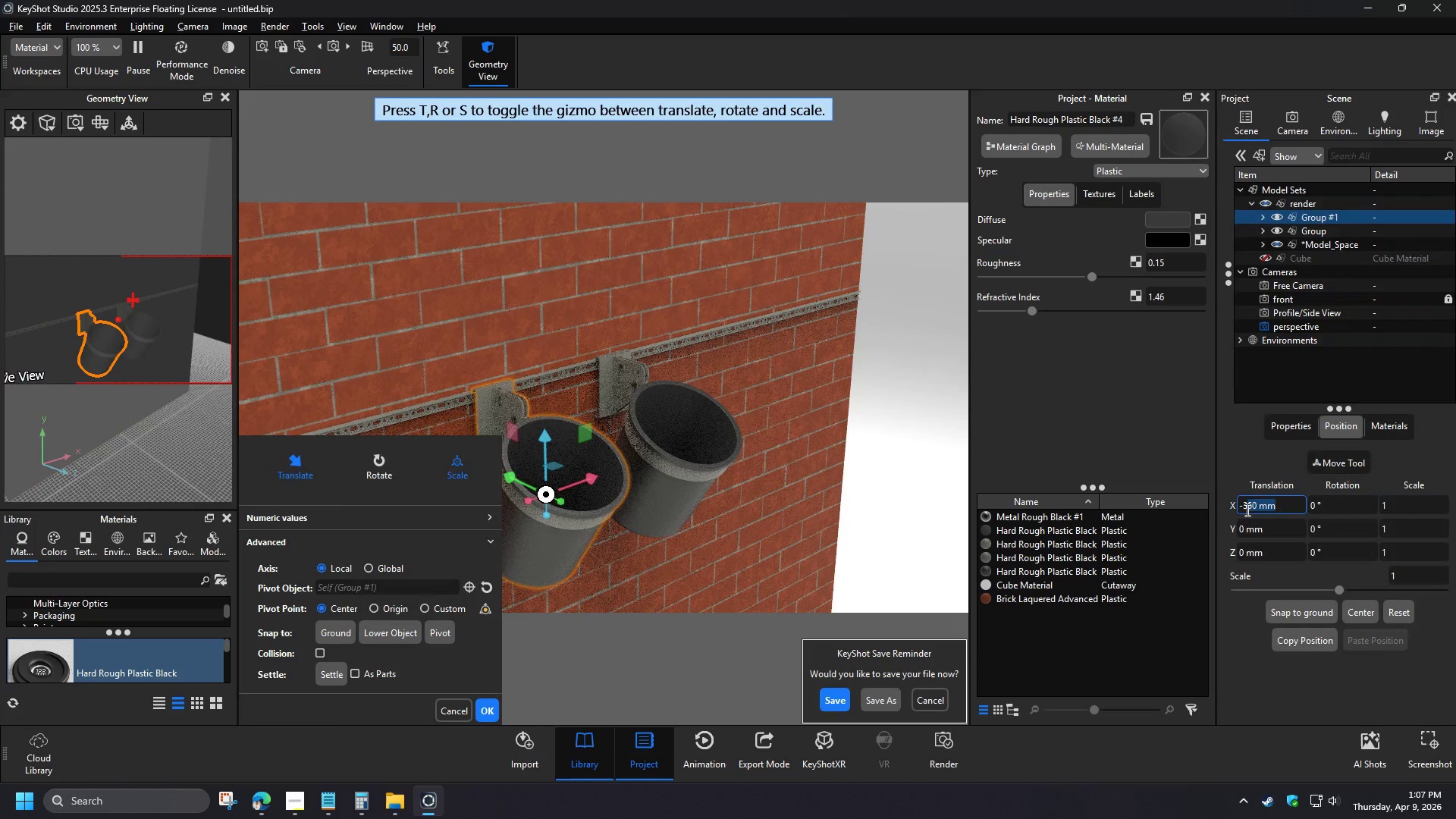 
key(Numpad7)
 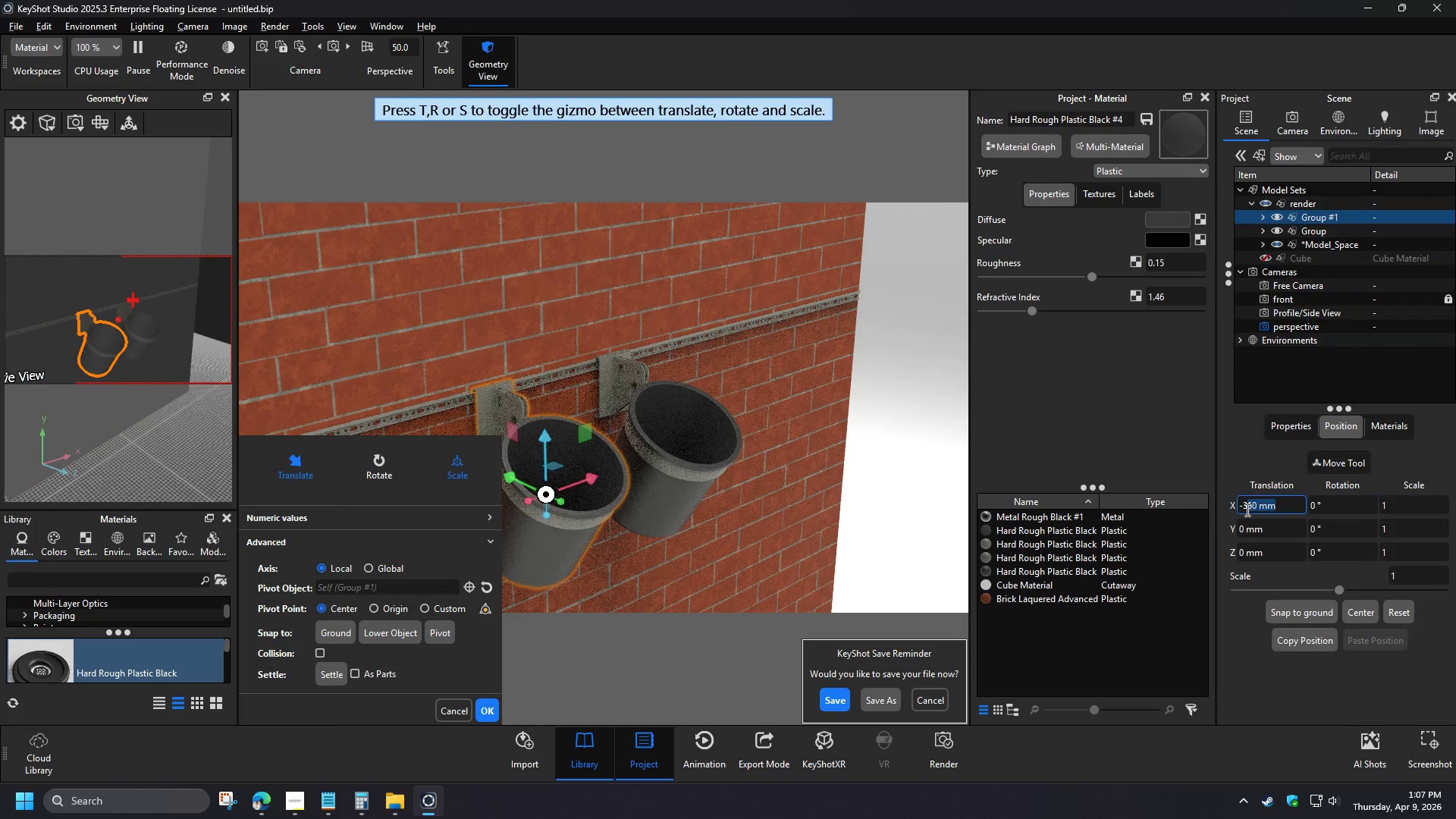 
key(Numpad0)
 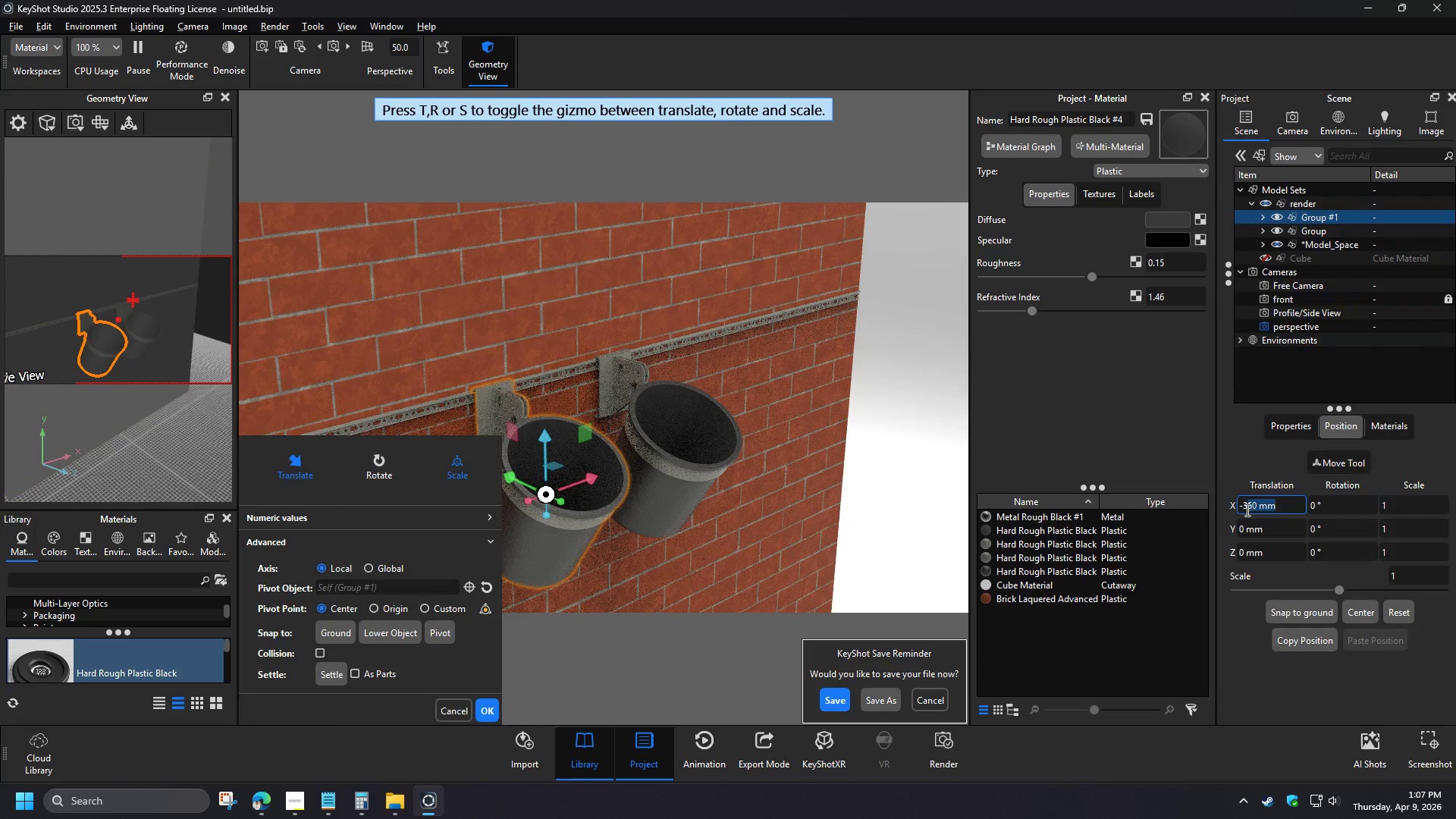 
key(Numpad0)
 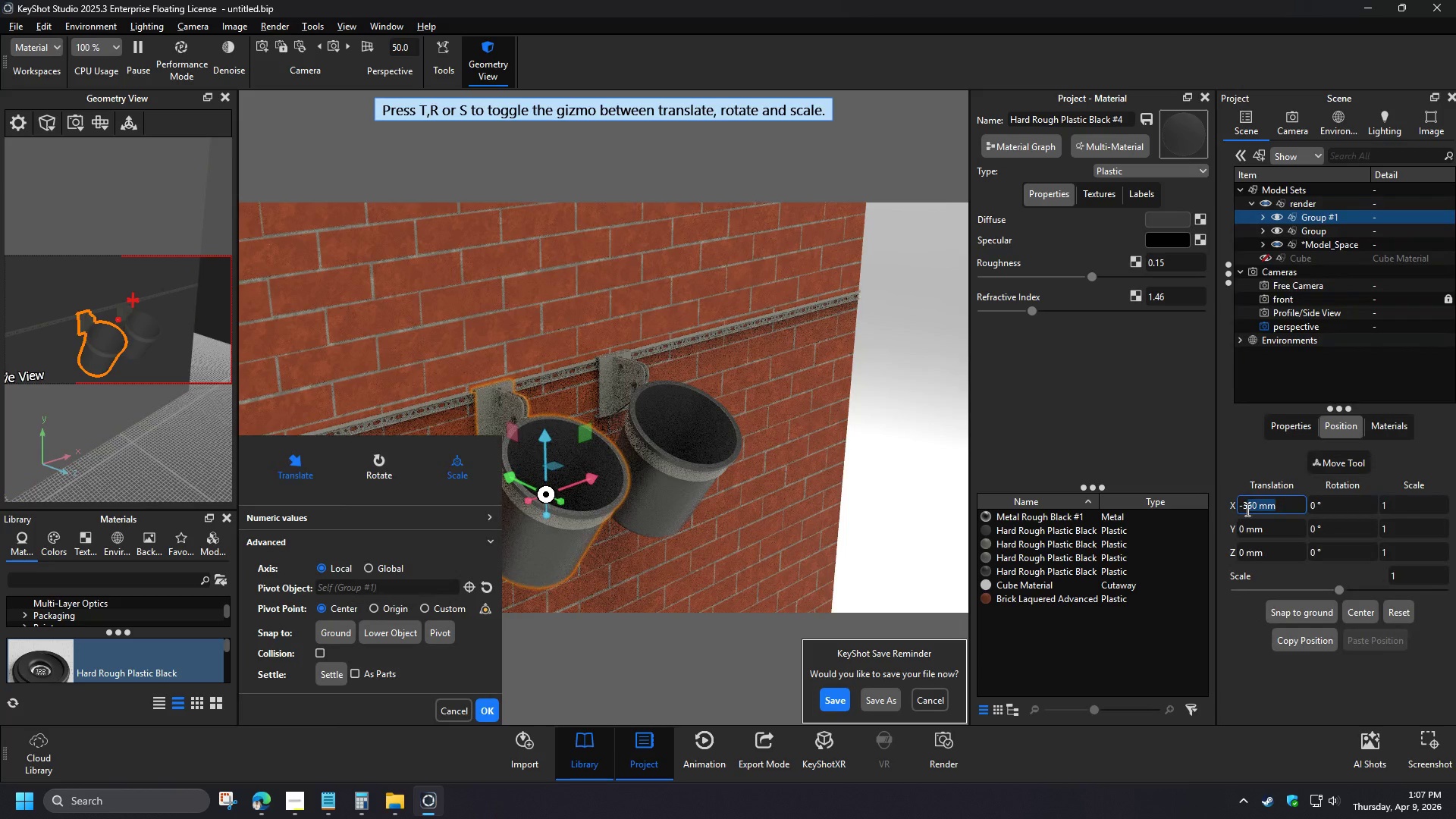 
key(NumpadEnter)
 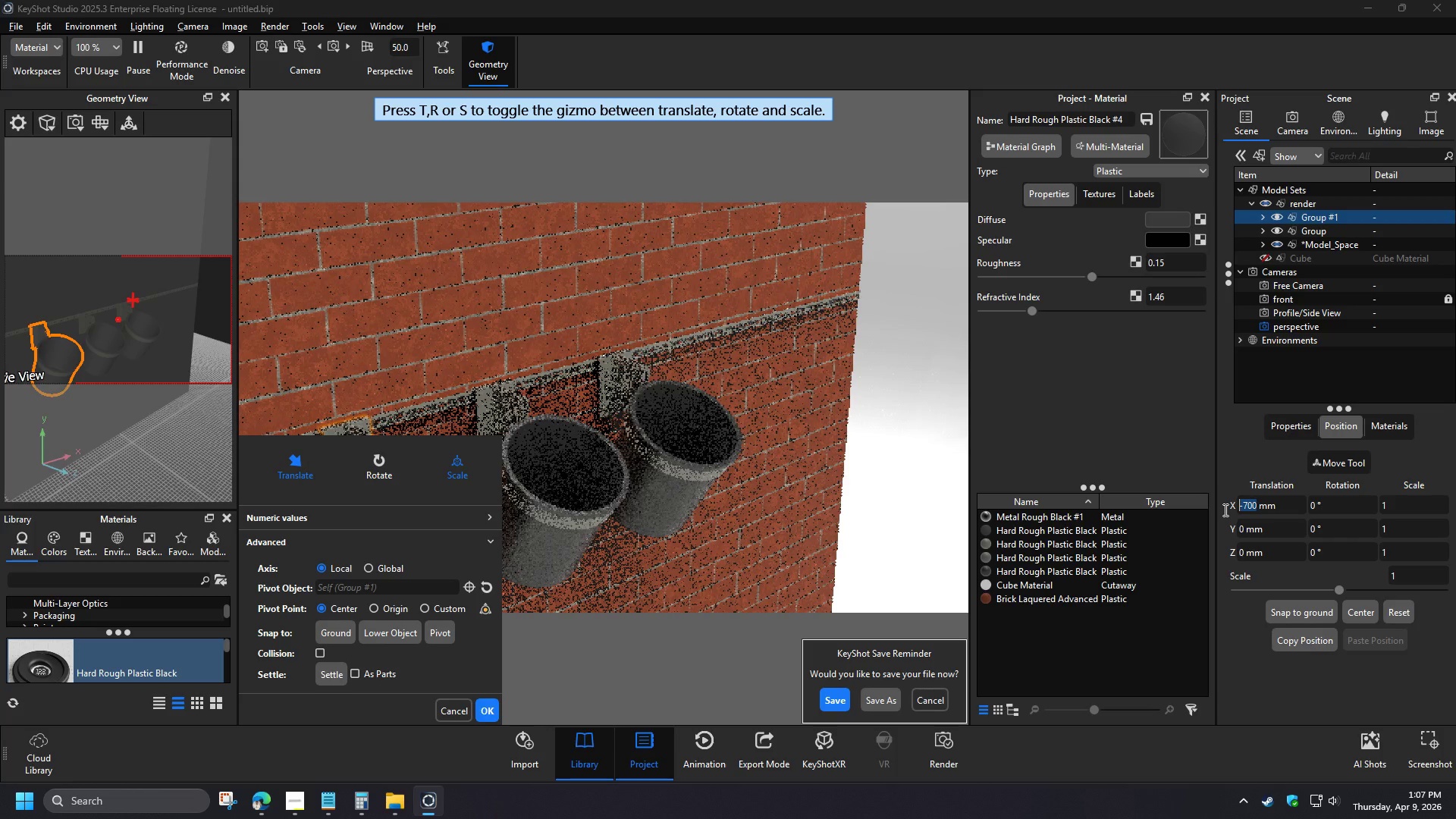 
left_click([489, 714])
 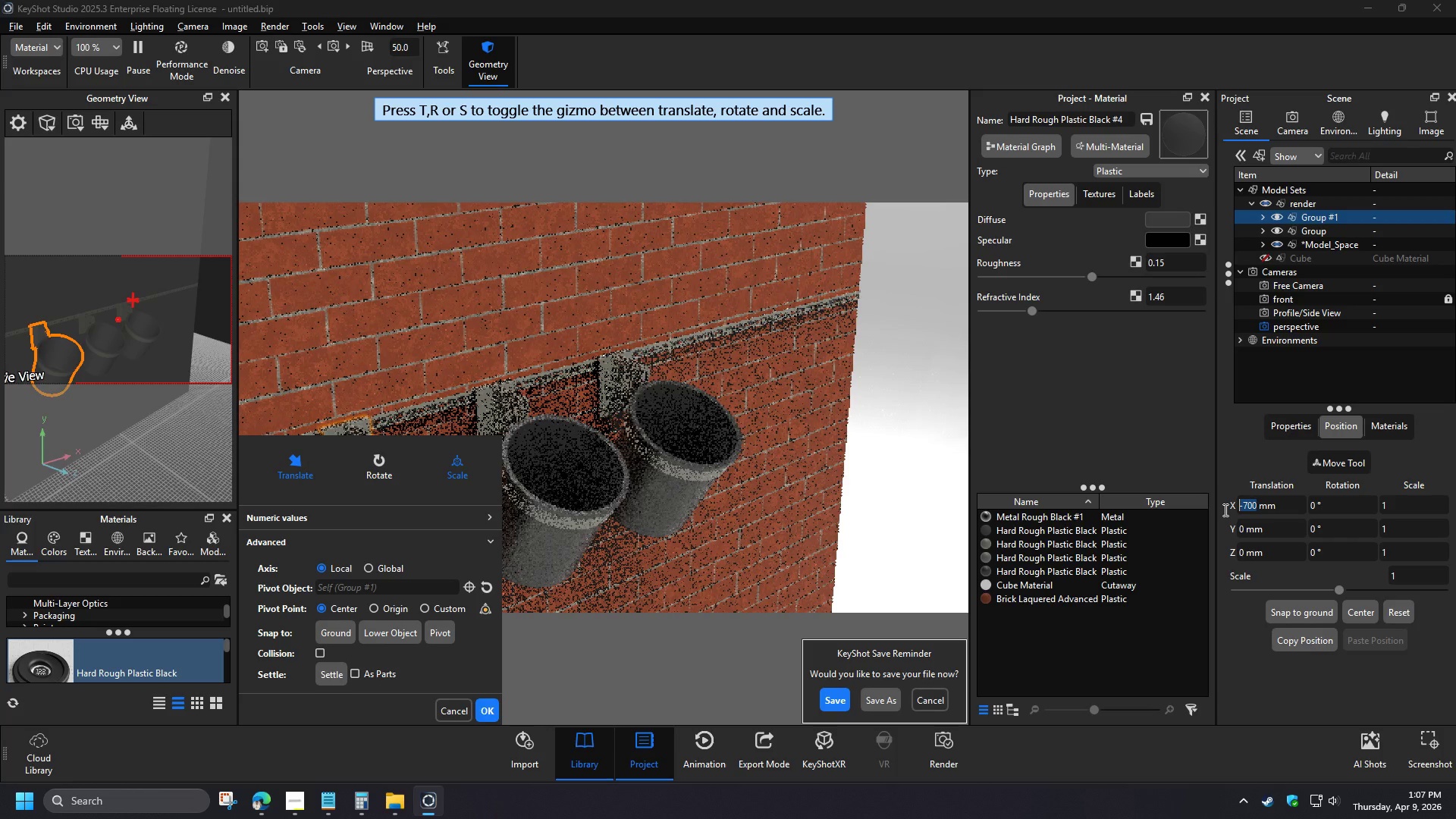 
left_click([887, 511])
 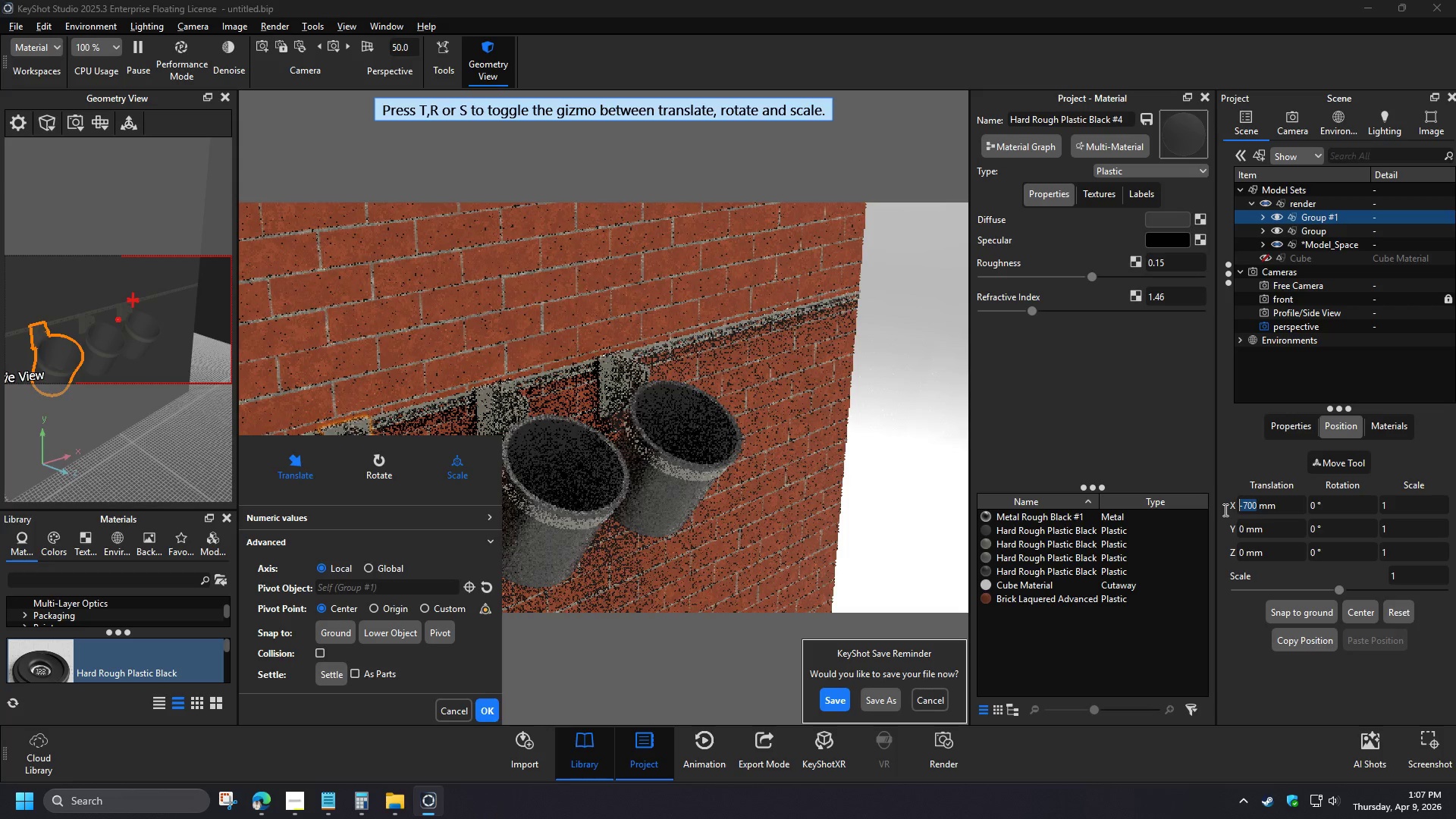 
wait(5.08)
 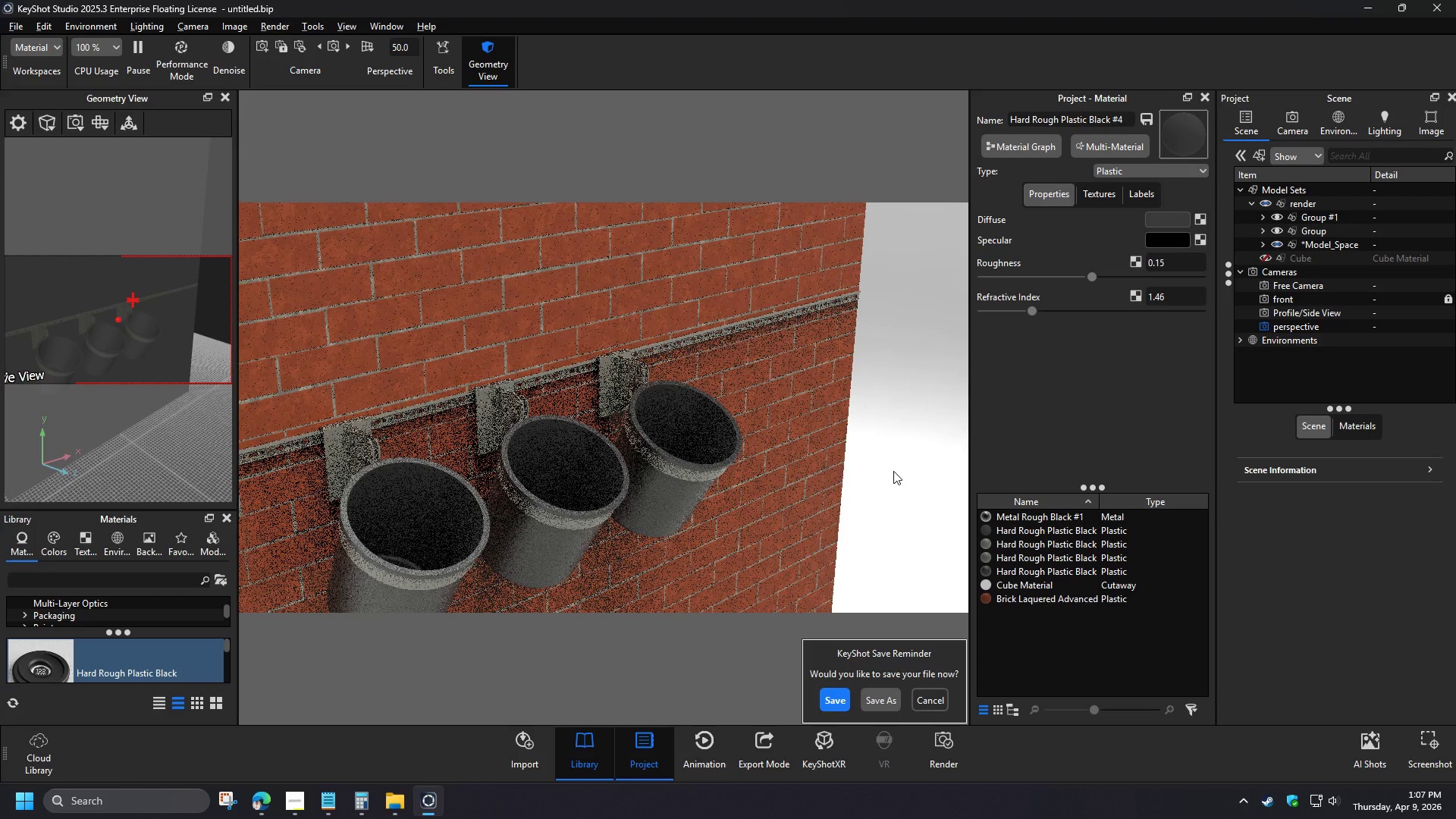 
hold_key(key=ShiftLeft, duration=0.75)
 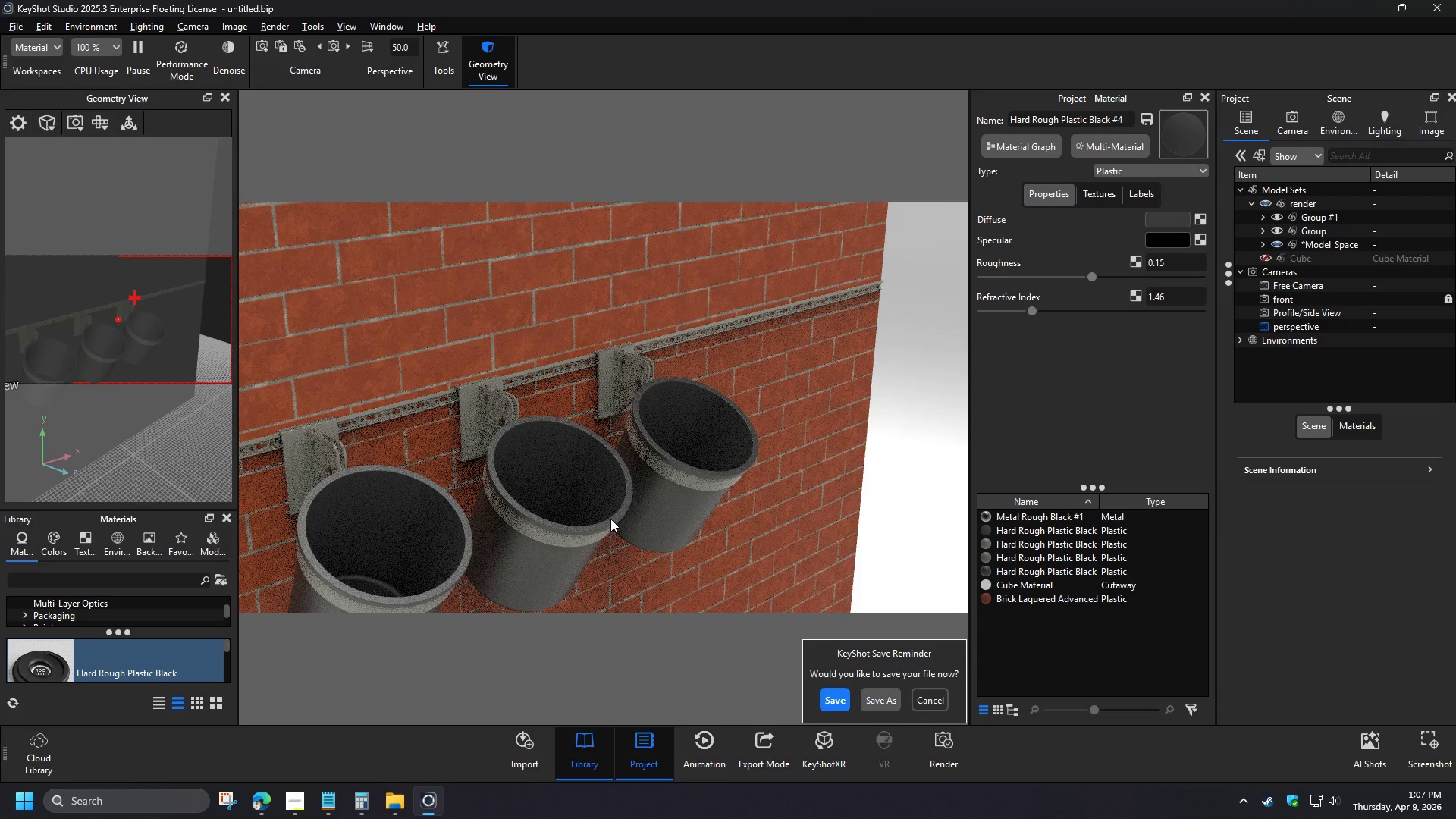 
scroll: coordinate [898, 415], scroll_direction: down, amount: 2.0
 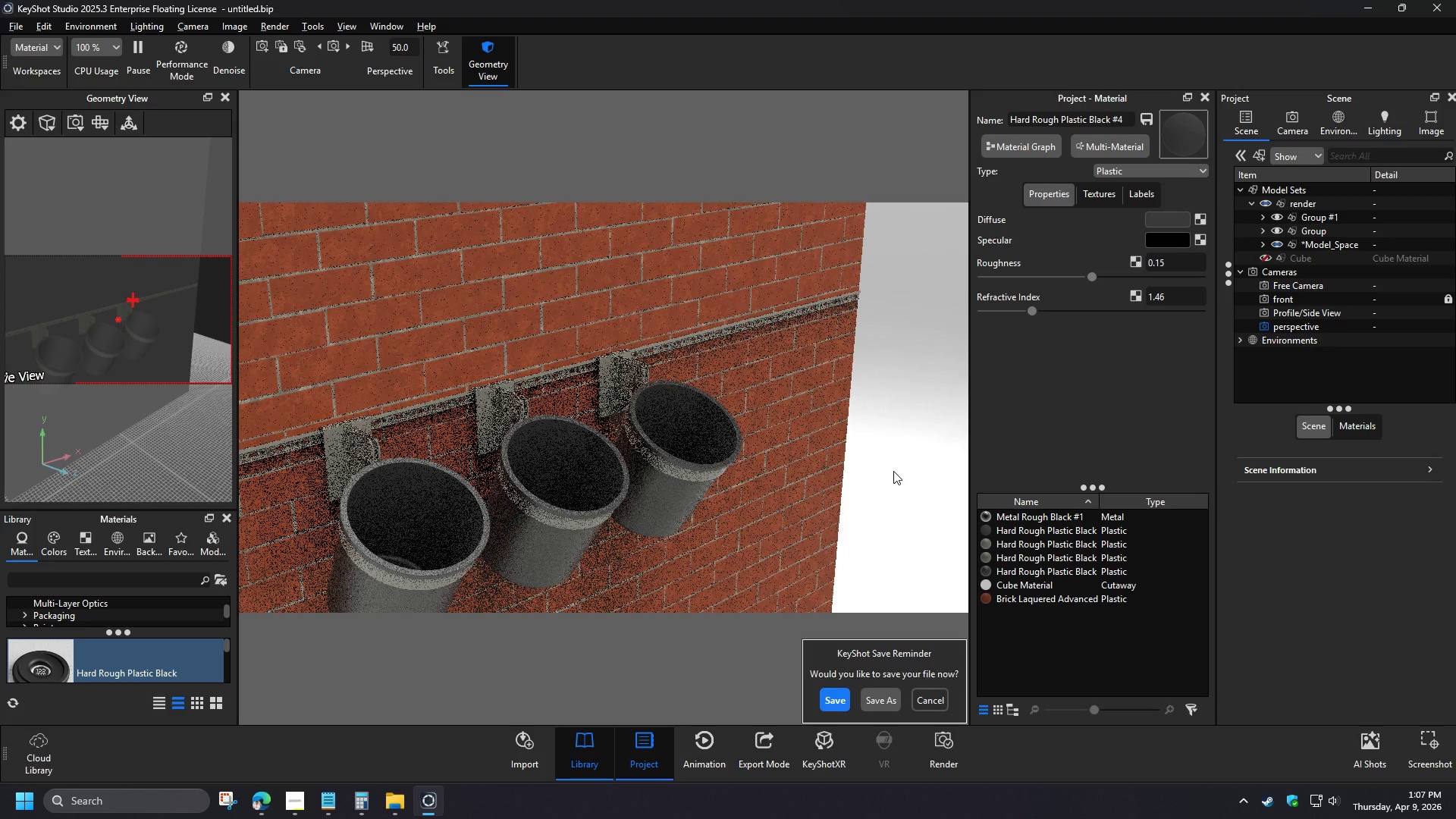 
scroll: coordinate [432, 557], scroll_direction: up, amount: 3.0
 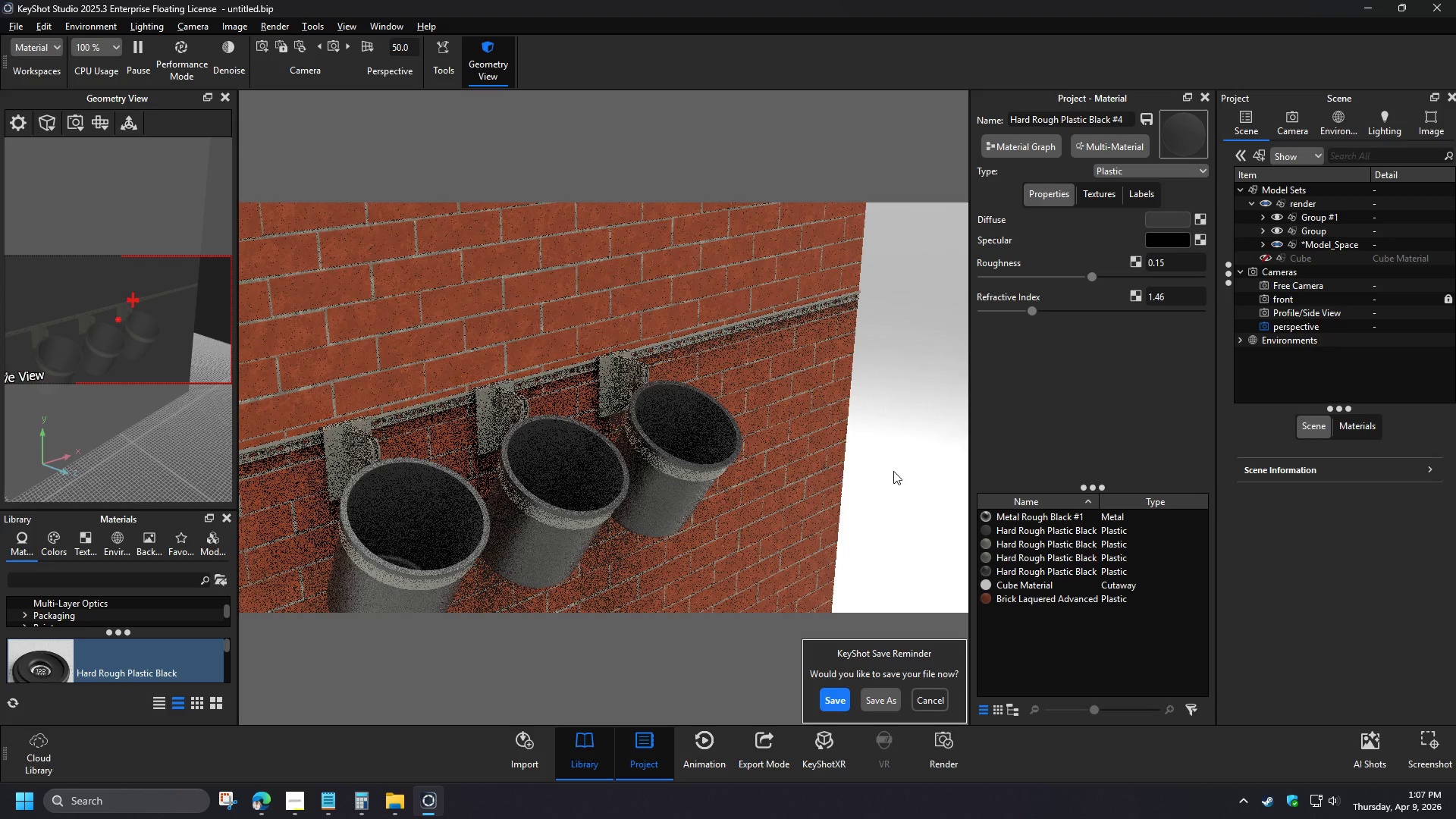 
left_click([687, 445])
 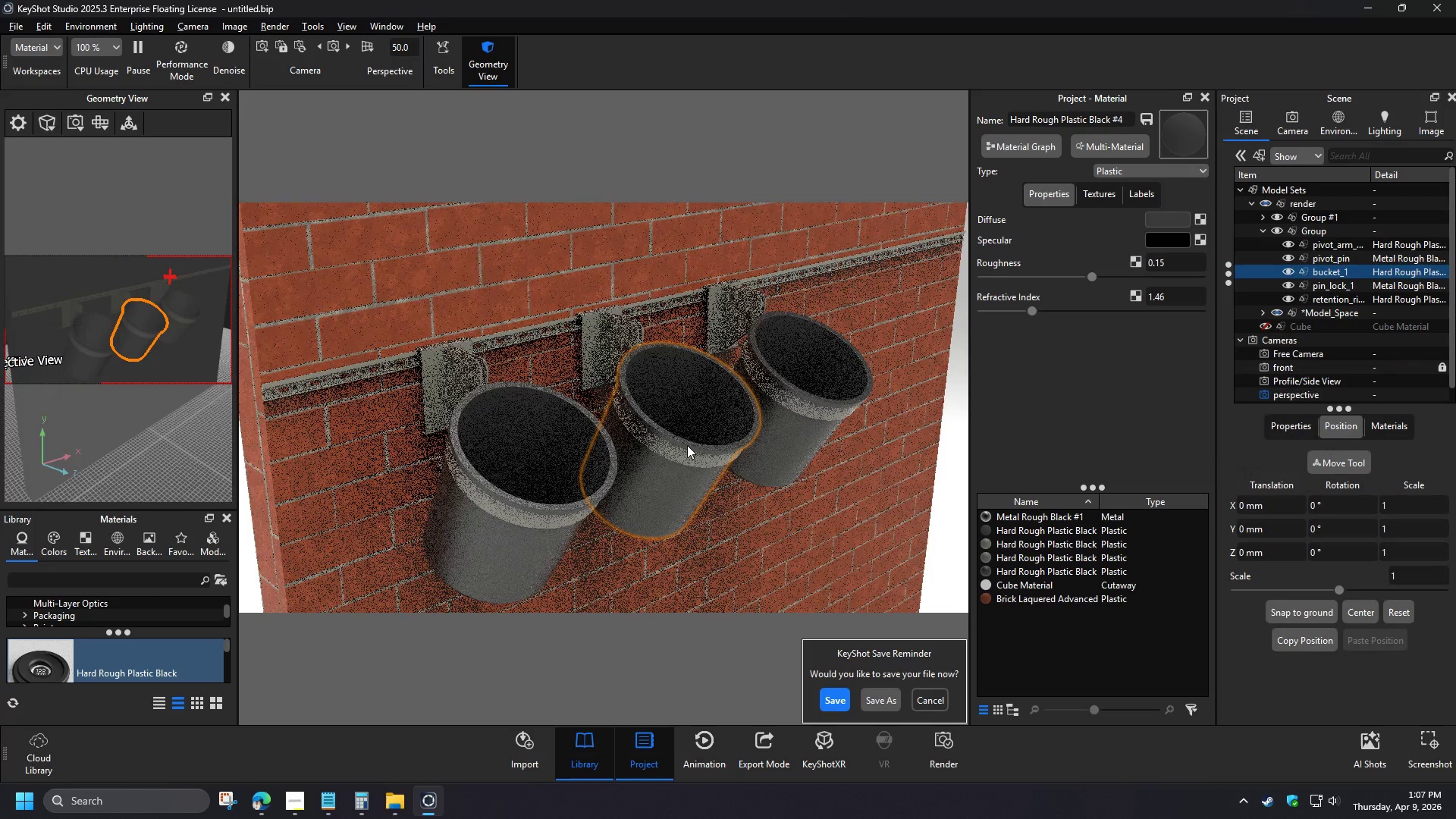 
right_click([687, 445])
 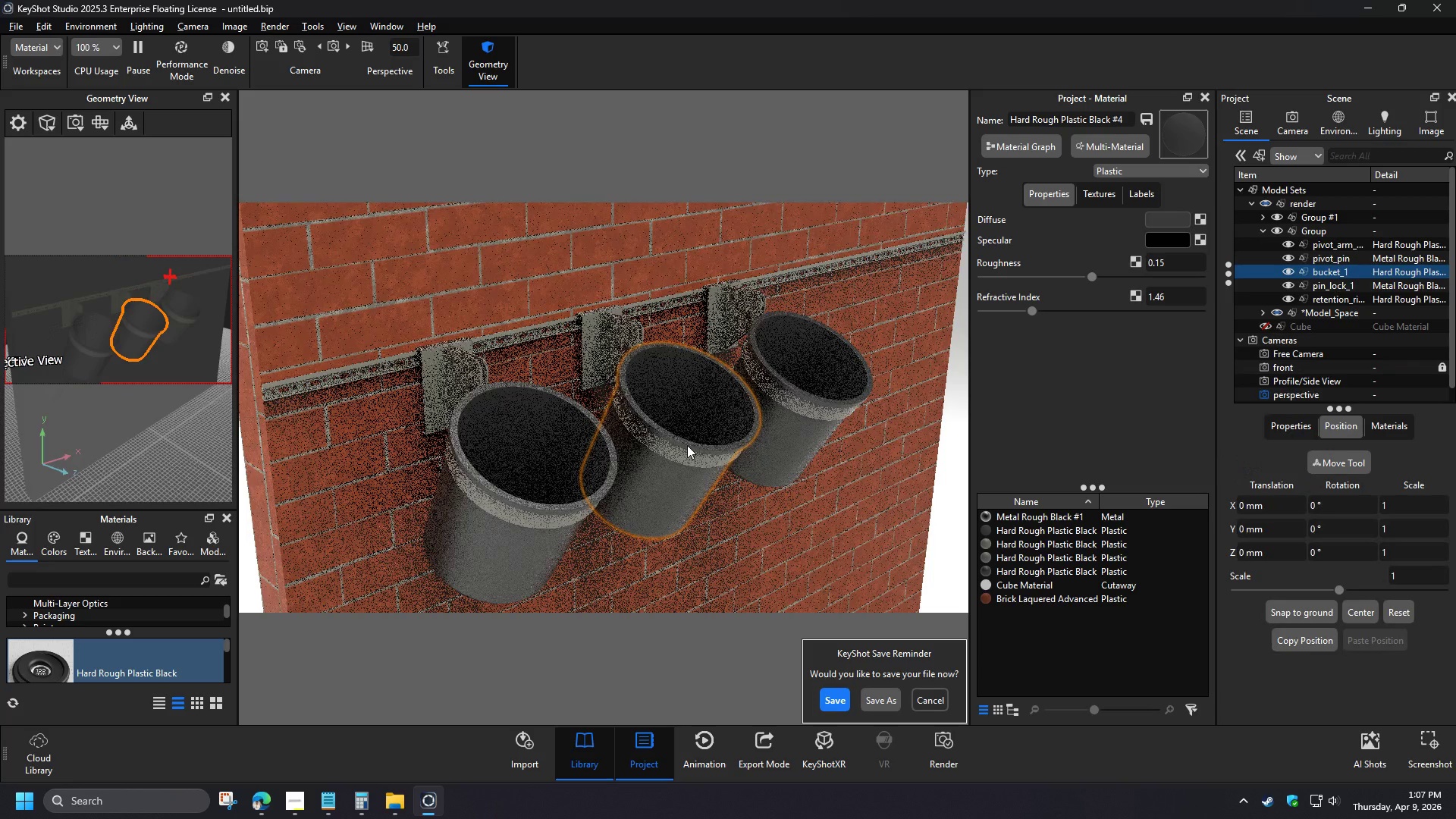 
key(Escape)
 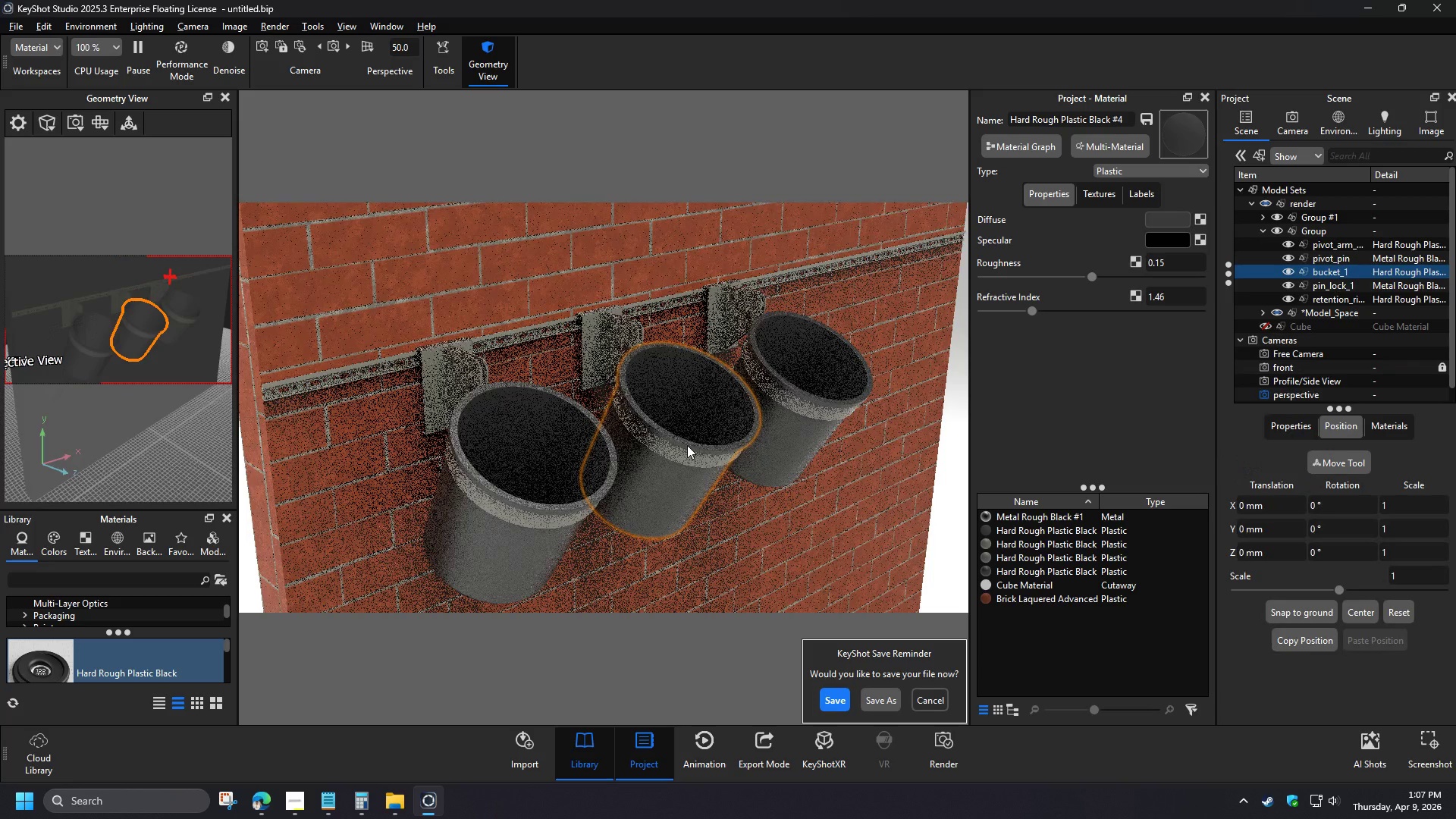 
left_click([94, 126])
 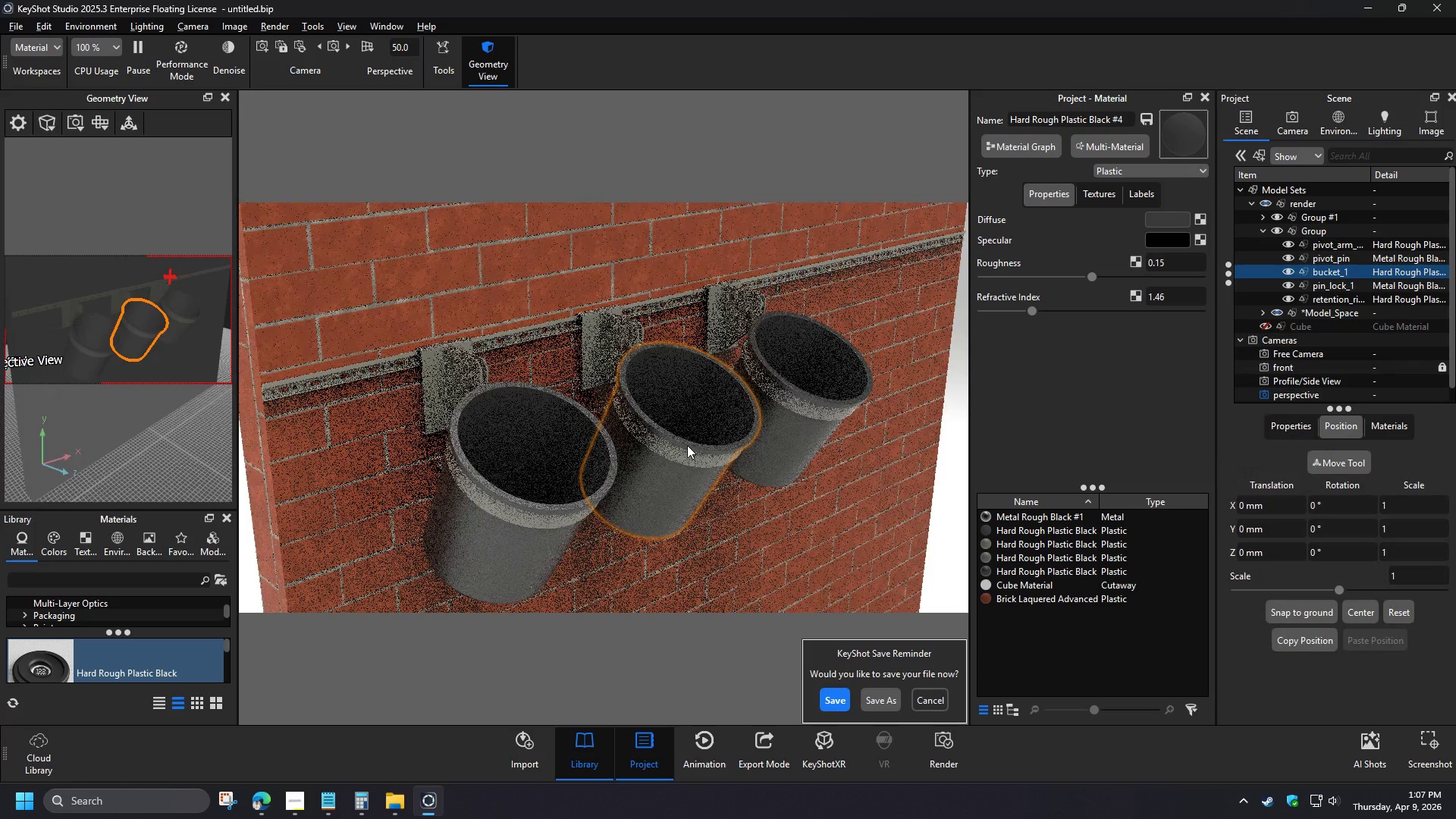 
left_click([113, 254])
 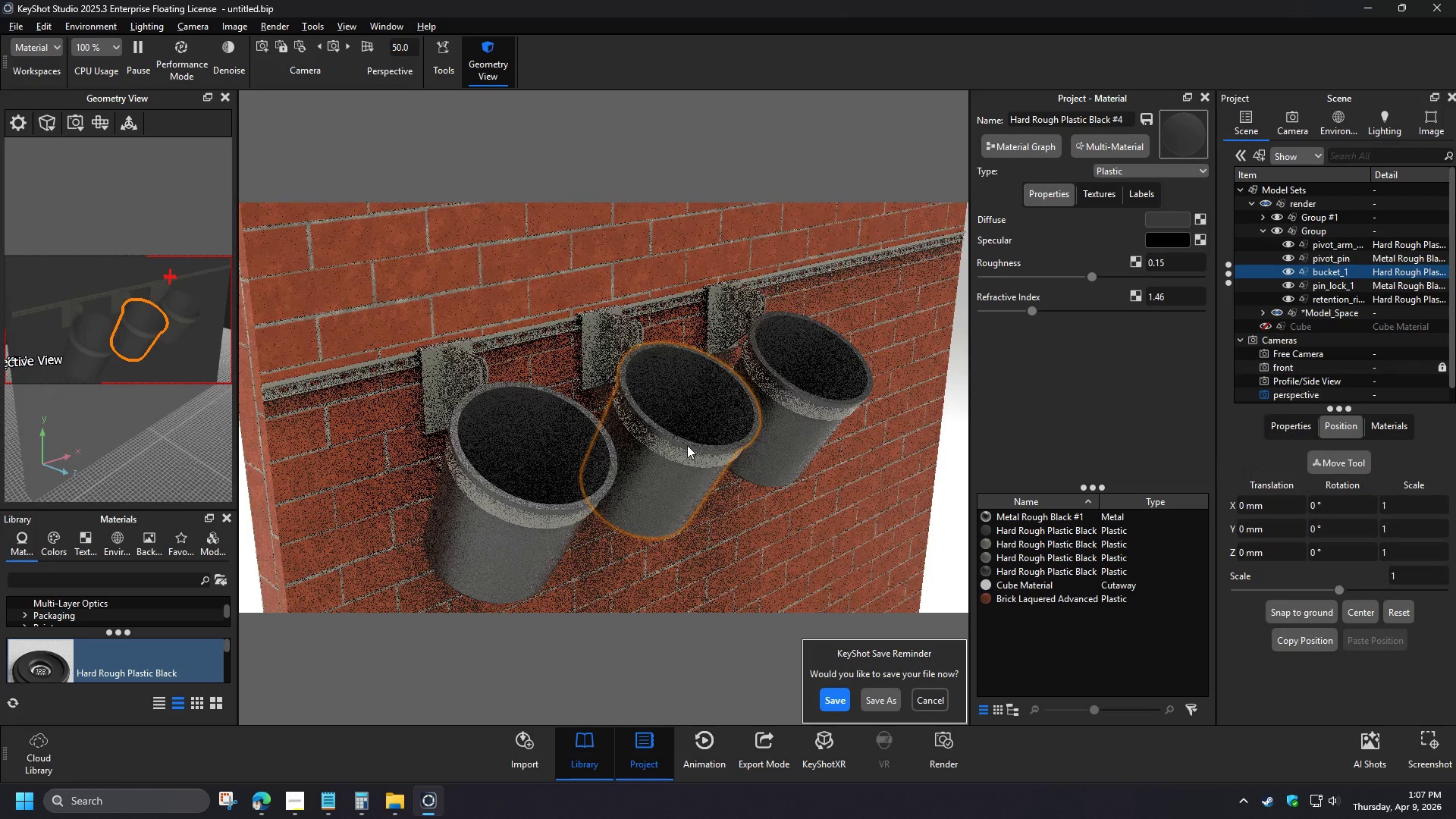 
left_click_drag(start_coordinate=[547, 507], to_coordinate=[547, 502])
 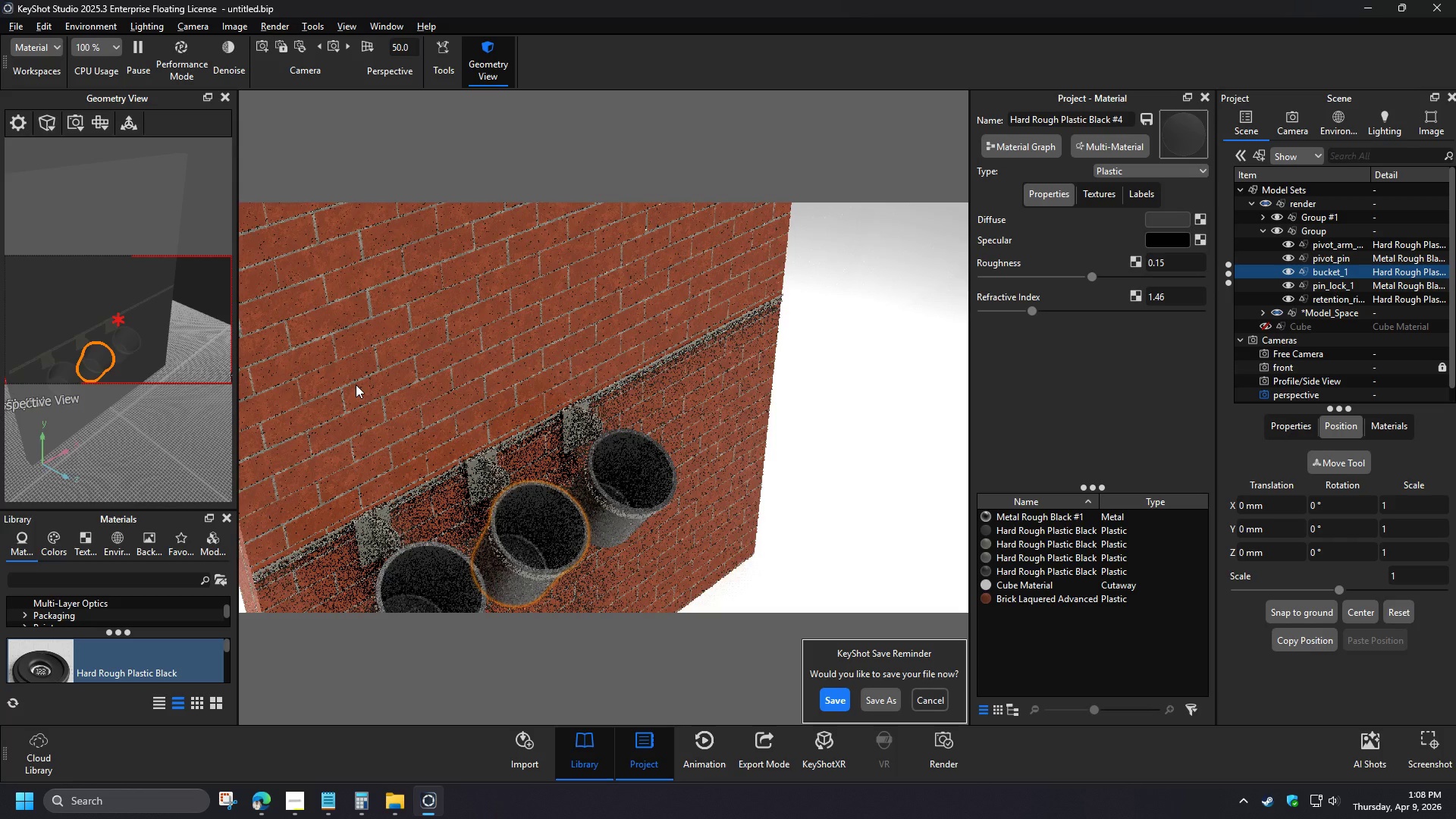 
scroll: coordinate [513, 569], scroll_direction: up, amount: 5.0
 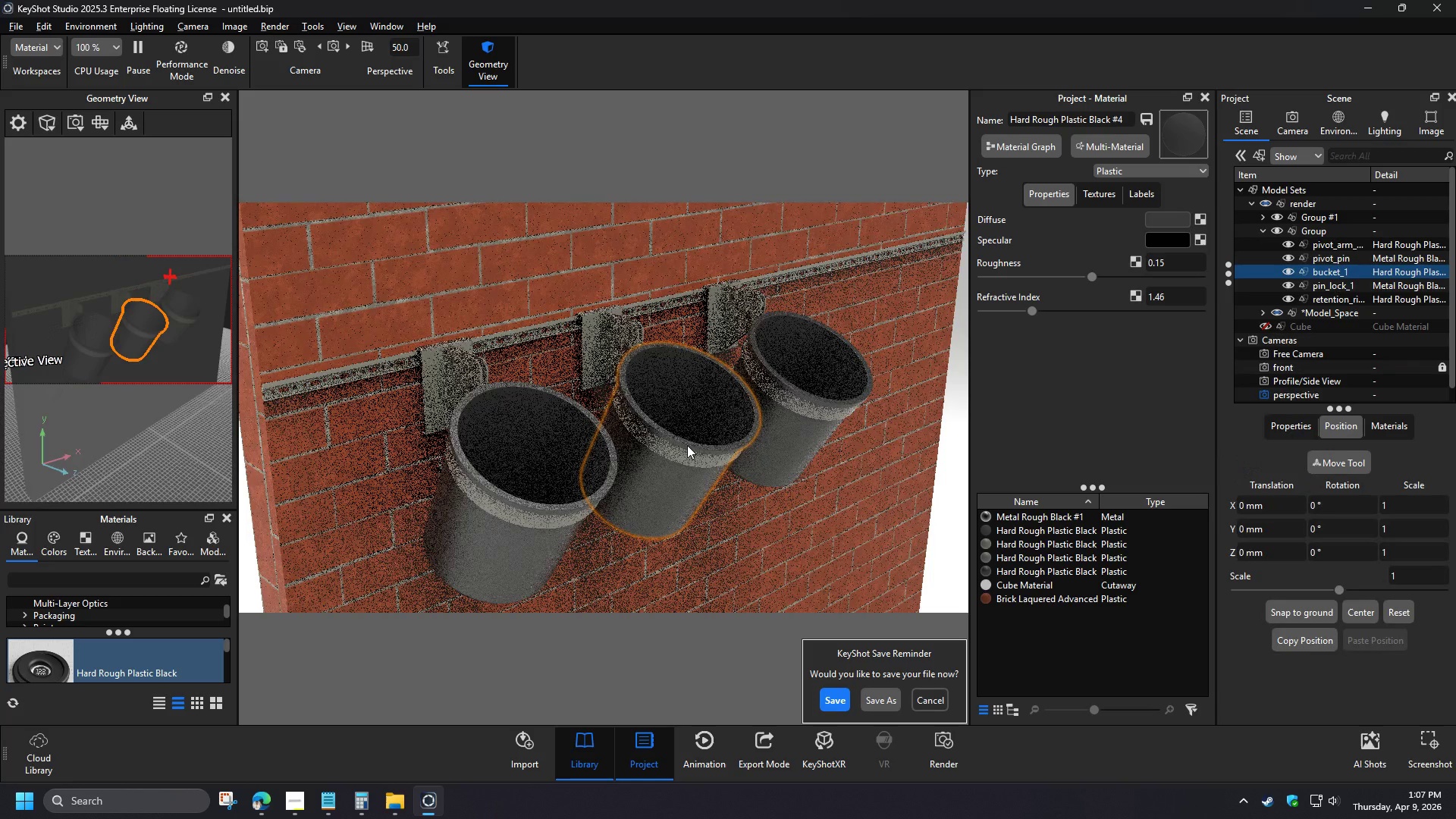 
left_click([99, 124])
 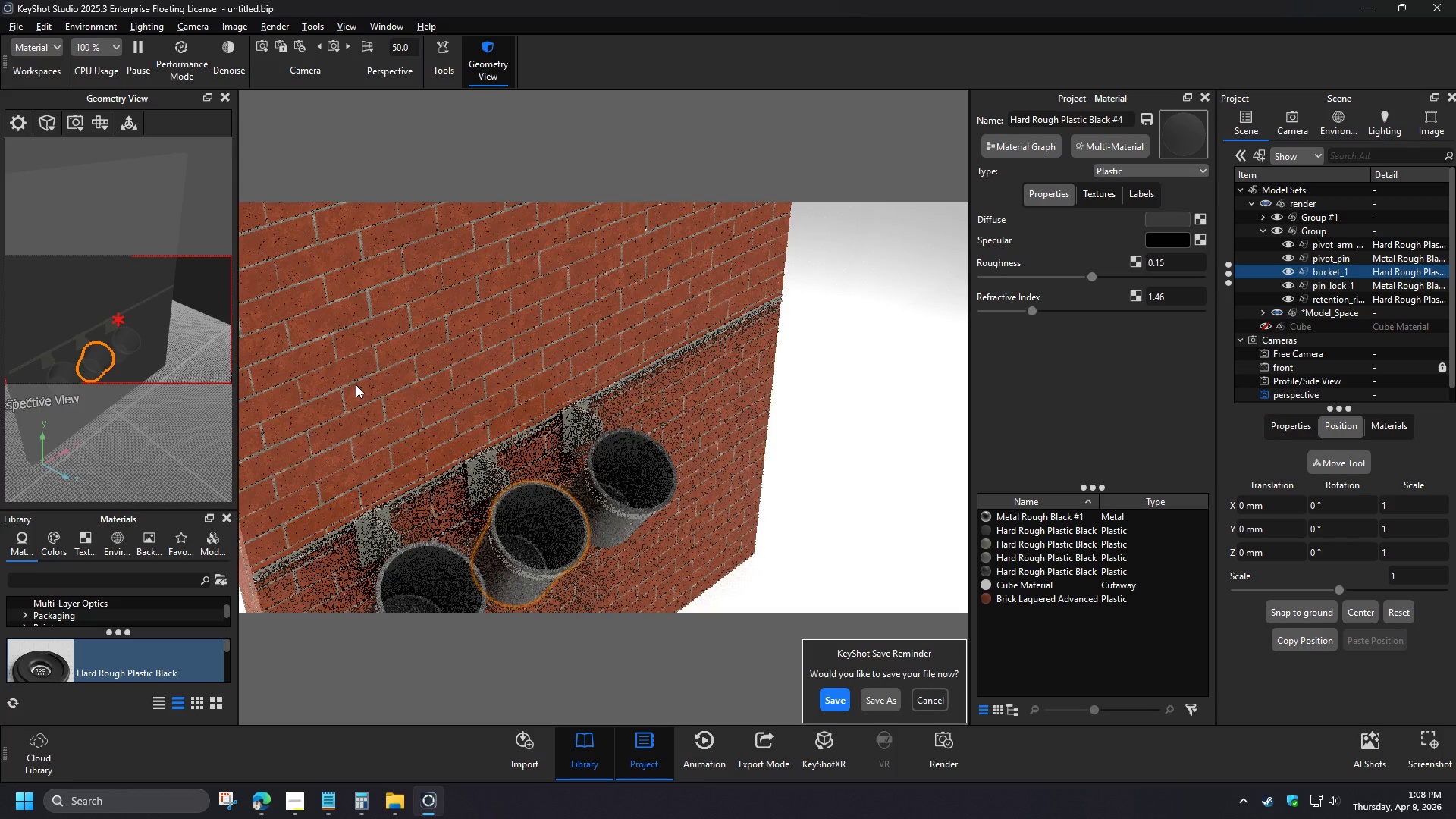 
left_click([124, 255])
 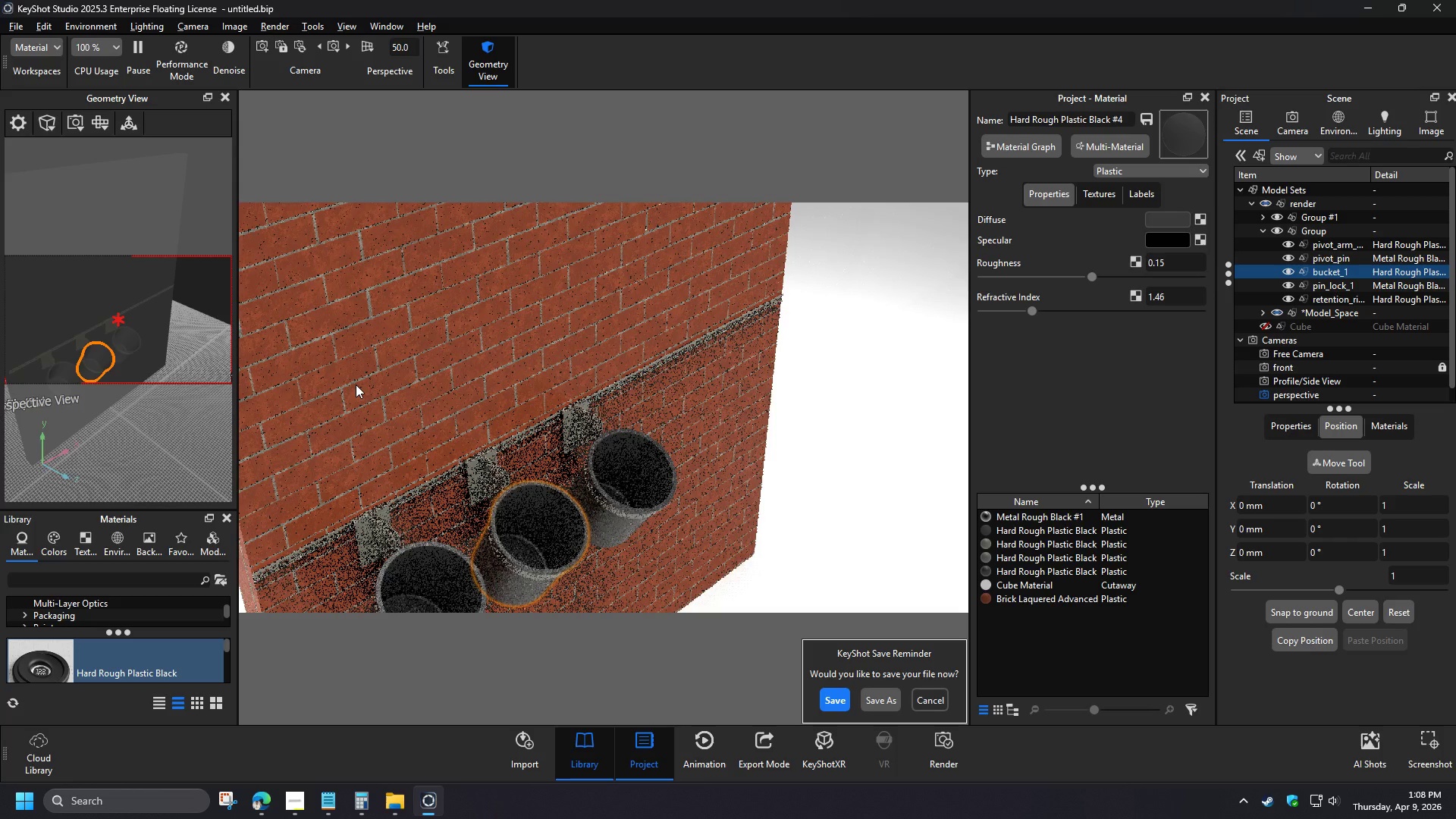 
scroll: coordinate [507, 588], scroll_direction: up, amount: 10.0
 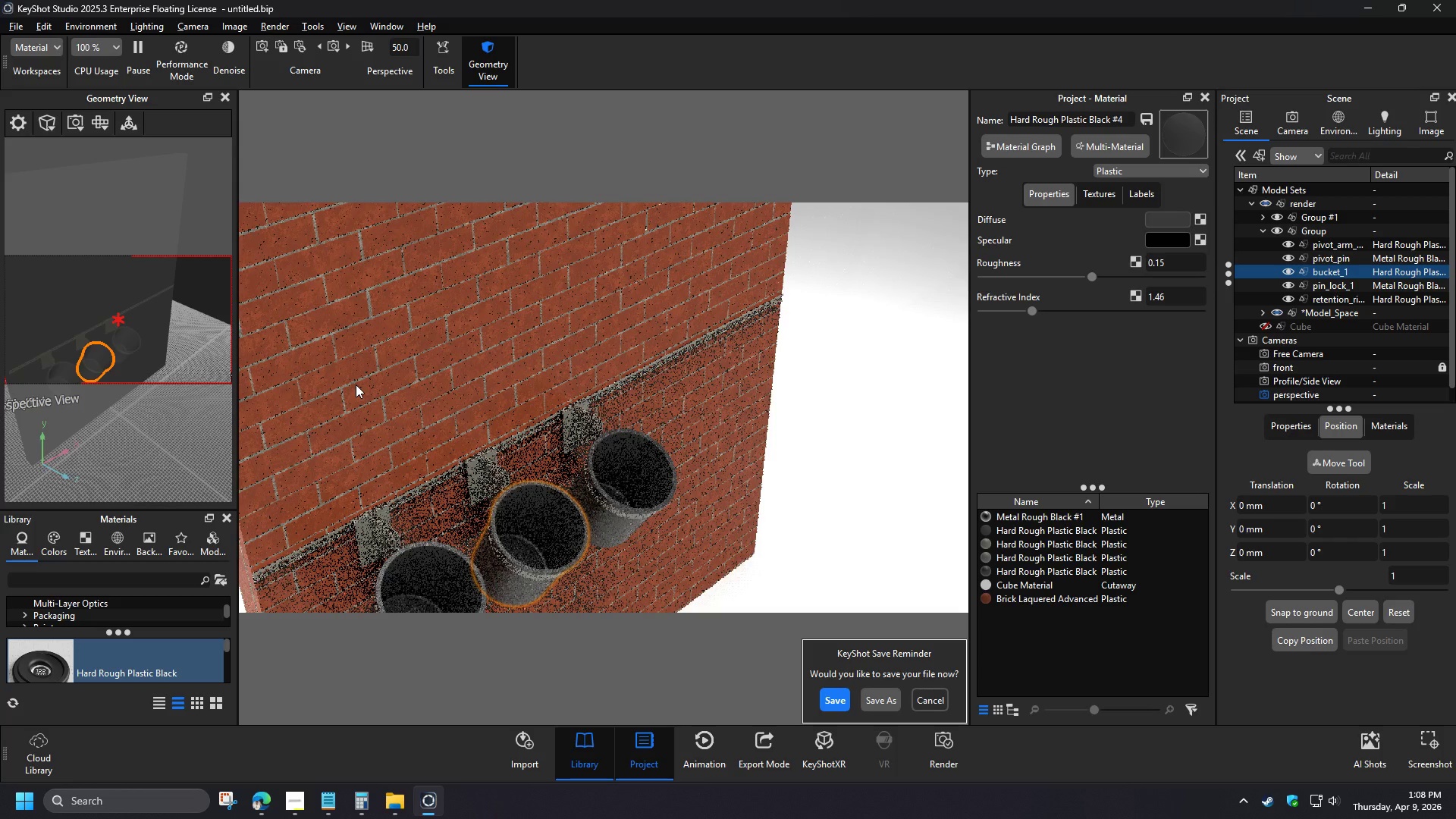 
scroll: coordinate [604, 372], scroll_direction: down, amount: 4.0
 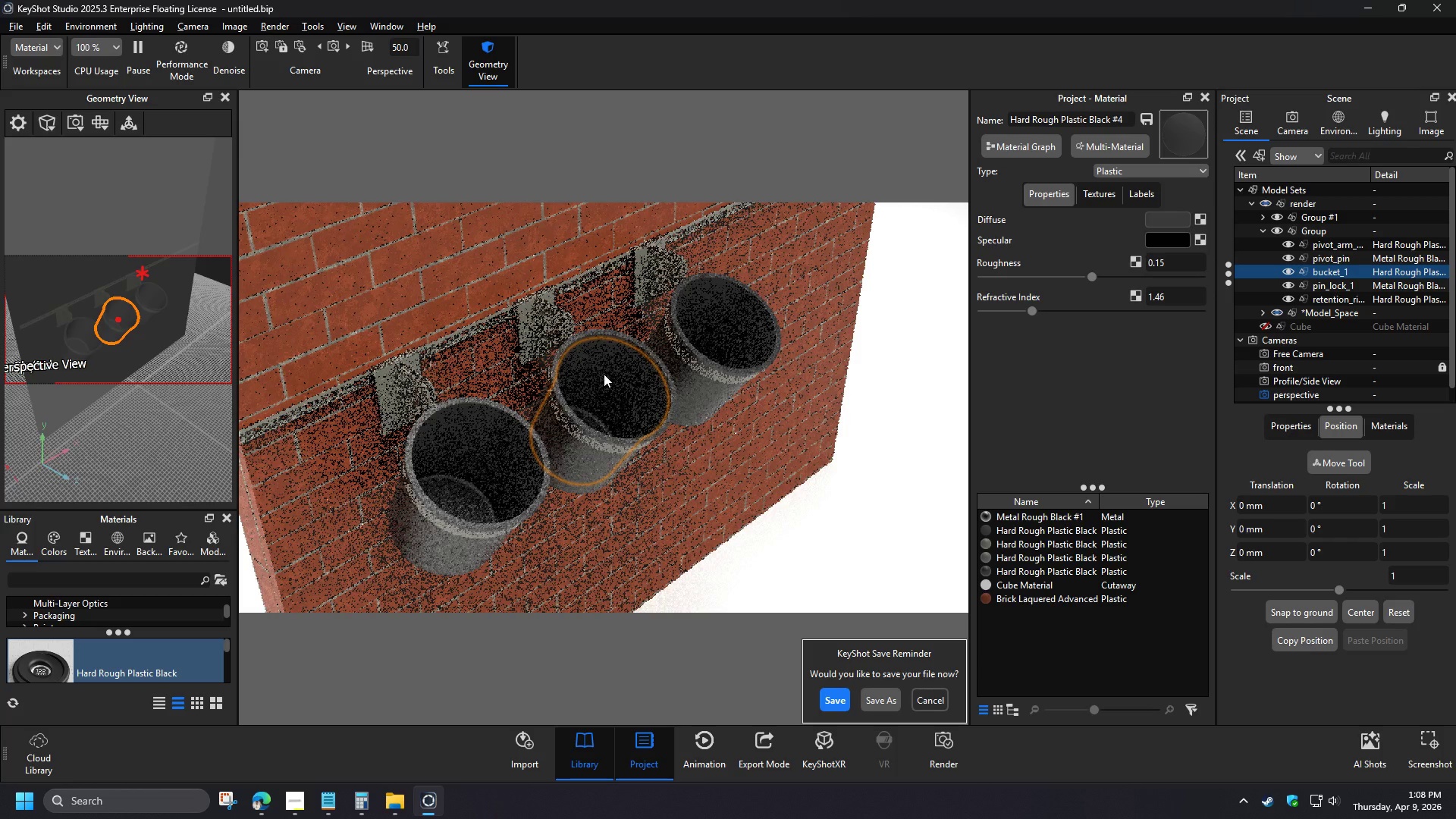 
scroll: coordinate [551, 390], scroll_direction: up, amount: 2.0